 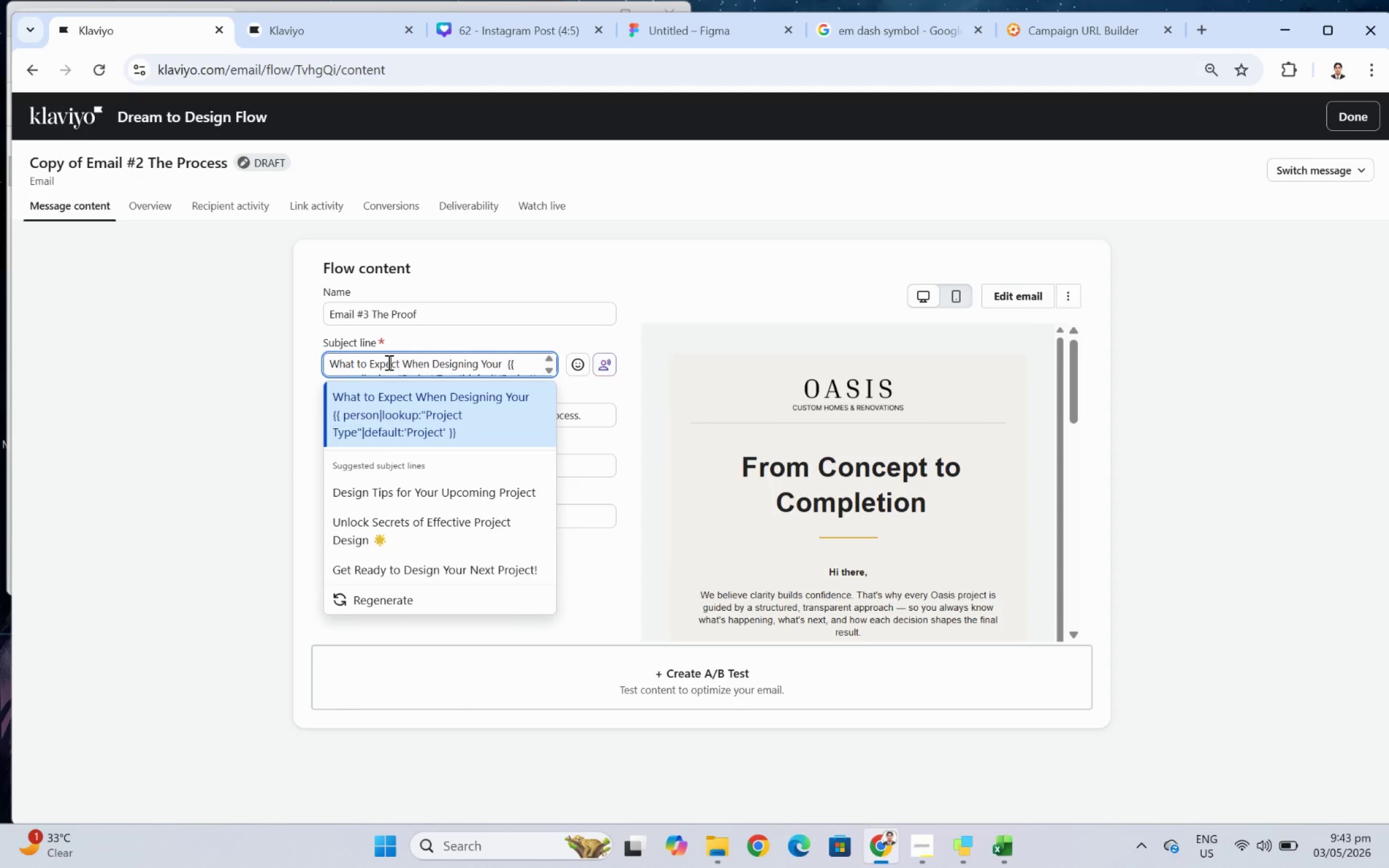 
left_click([402, 363])
 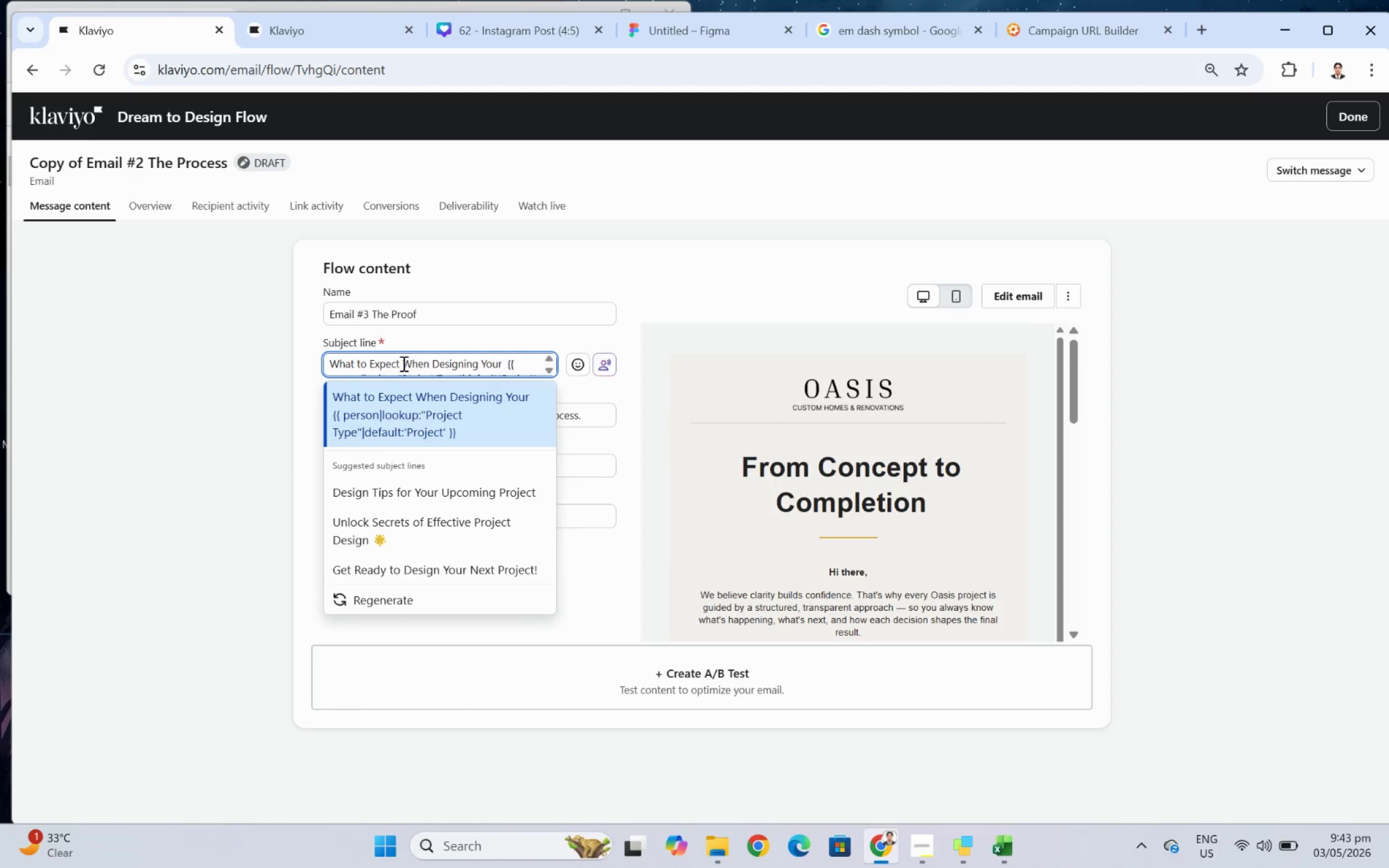 
wait(5.3)
 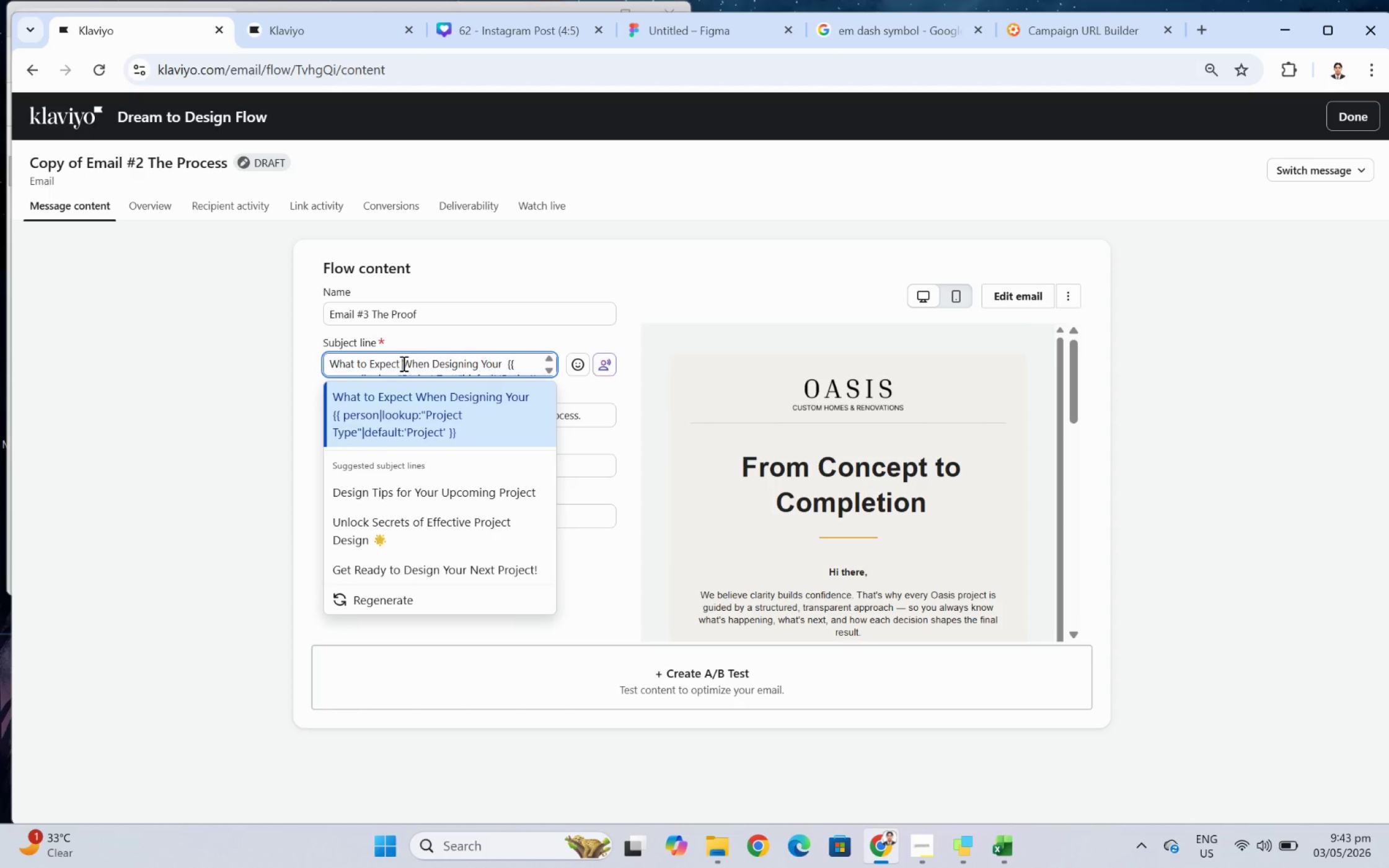 
left_click([399, 363])
 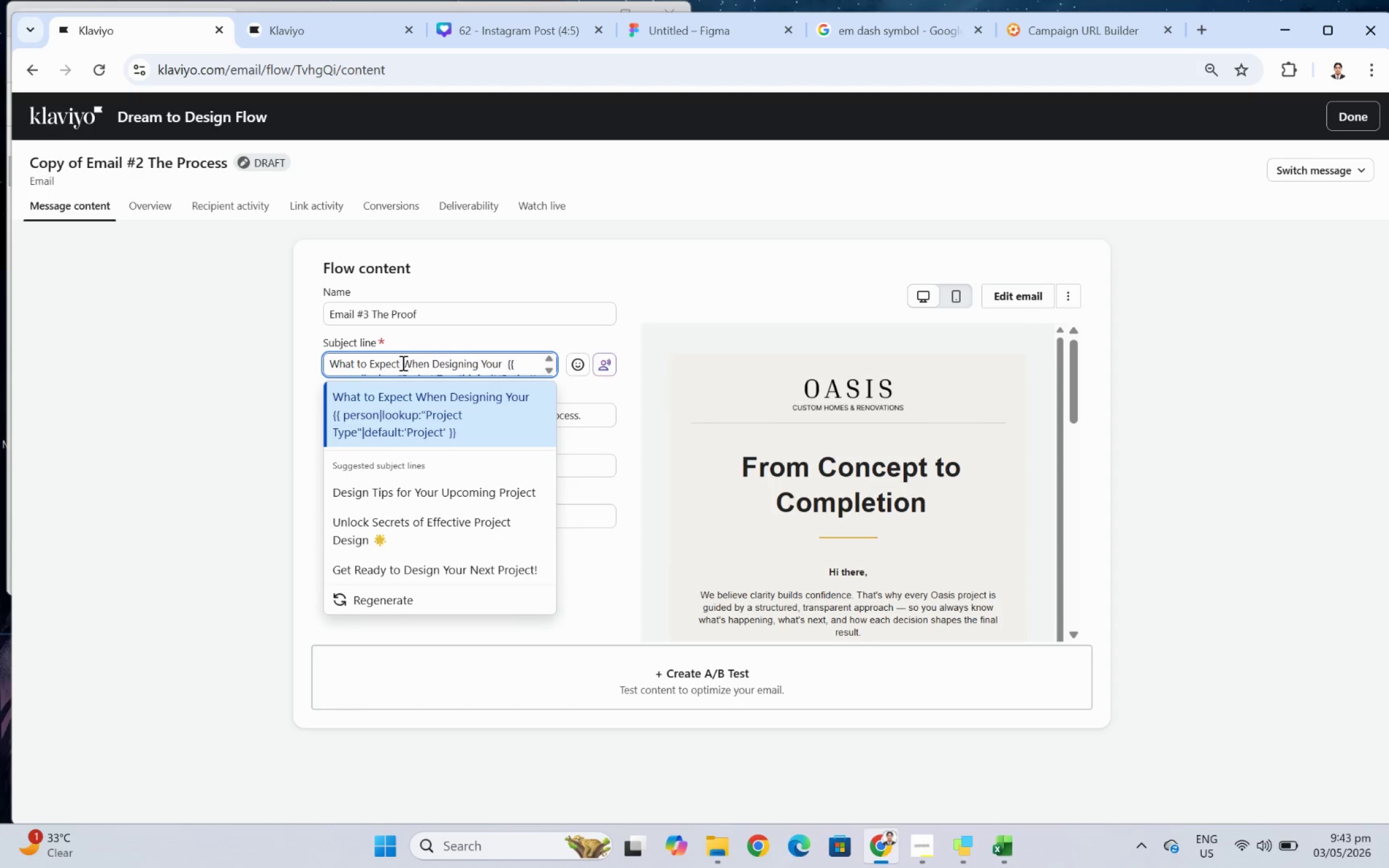 
scroll: coordinate [395, 362], scroll_direction: down, amount: 2.0
 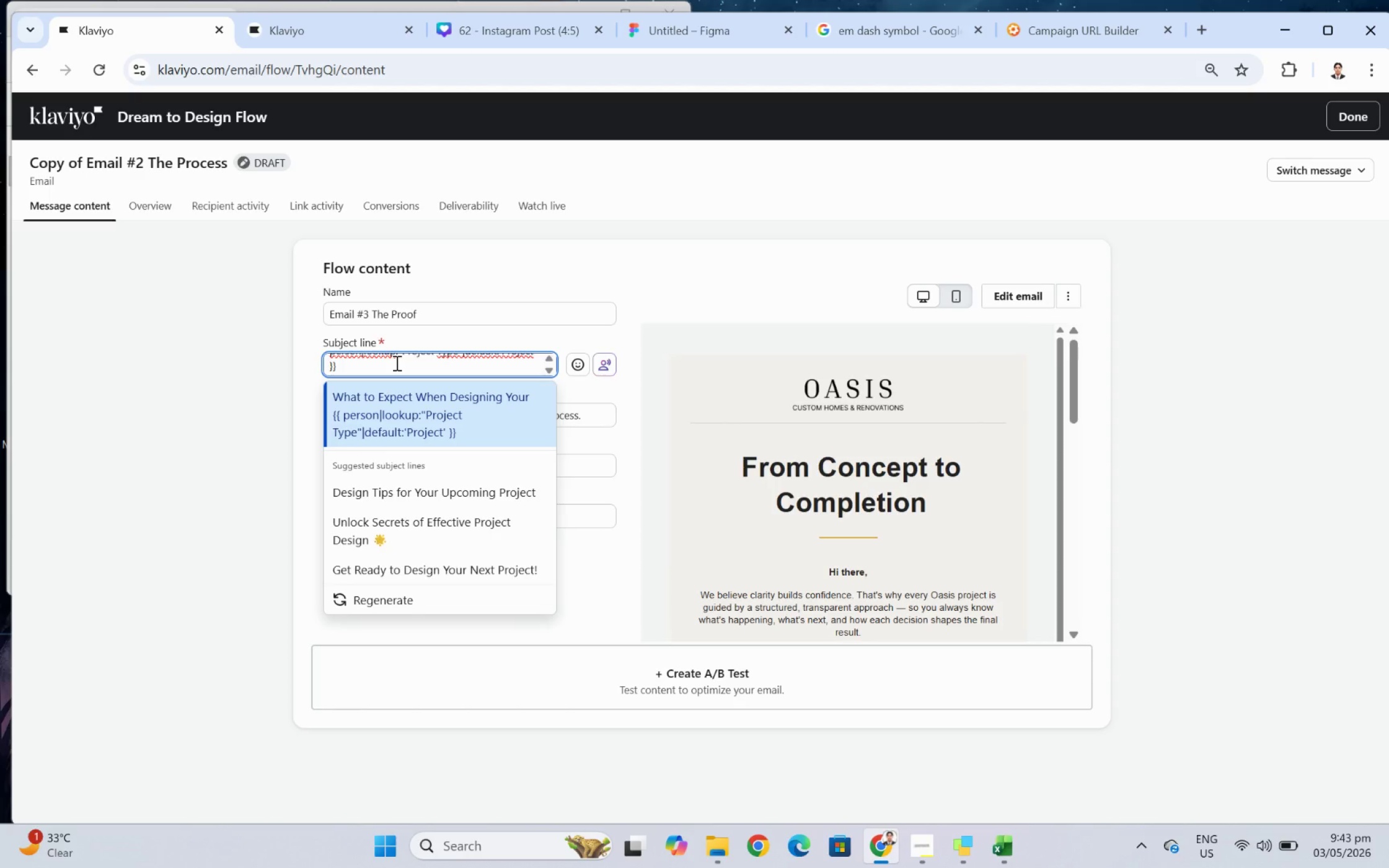 
scroll: coordinate [395, 362], scroll_direction: up, amount: 2.0
 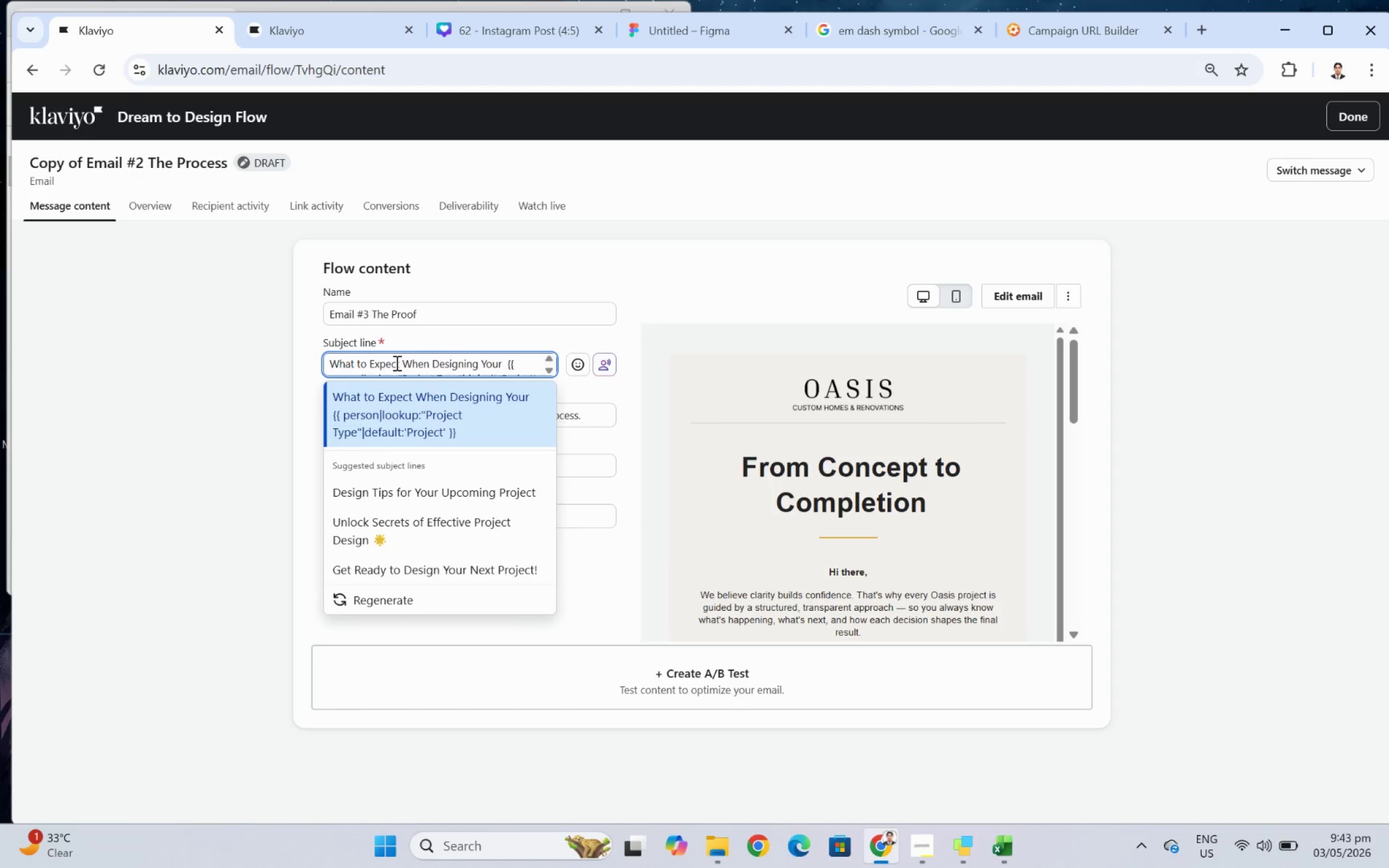 
double_click([395, 362])
 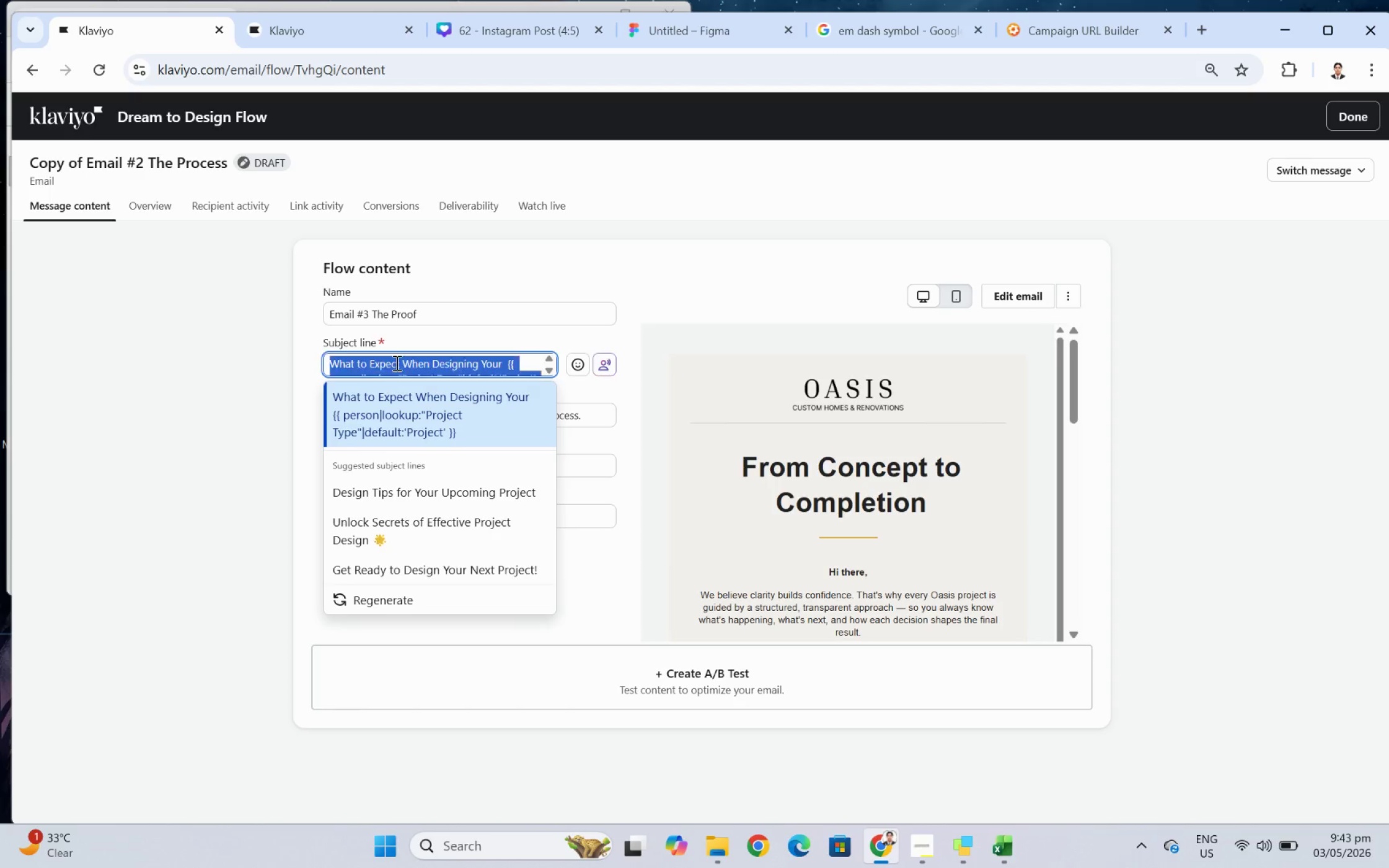 
triple_click([395, 362])
 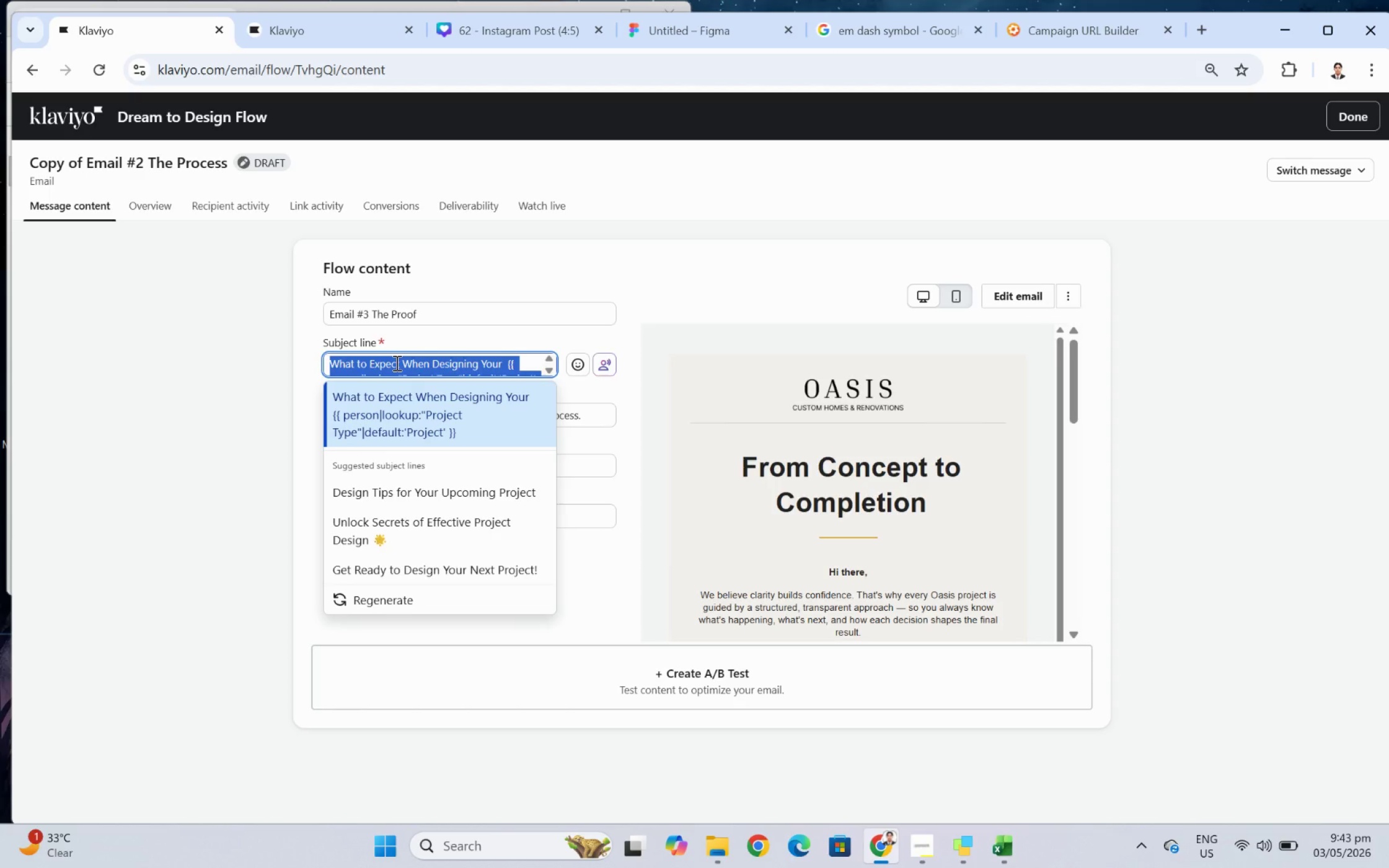 
wait(22.91)
 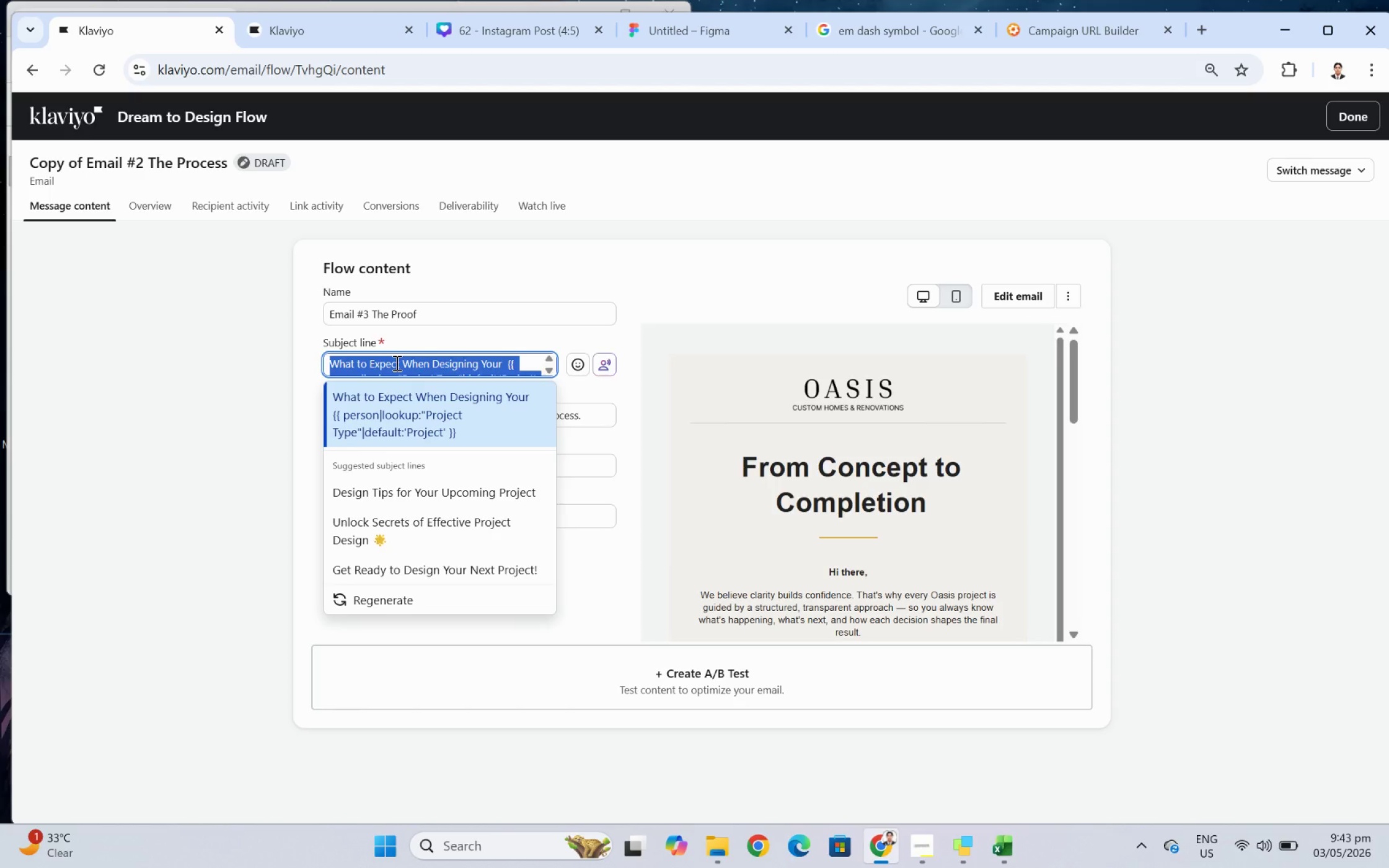 
key(Backspace)
 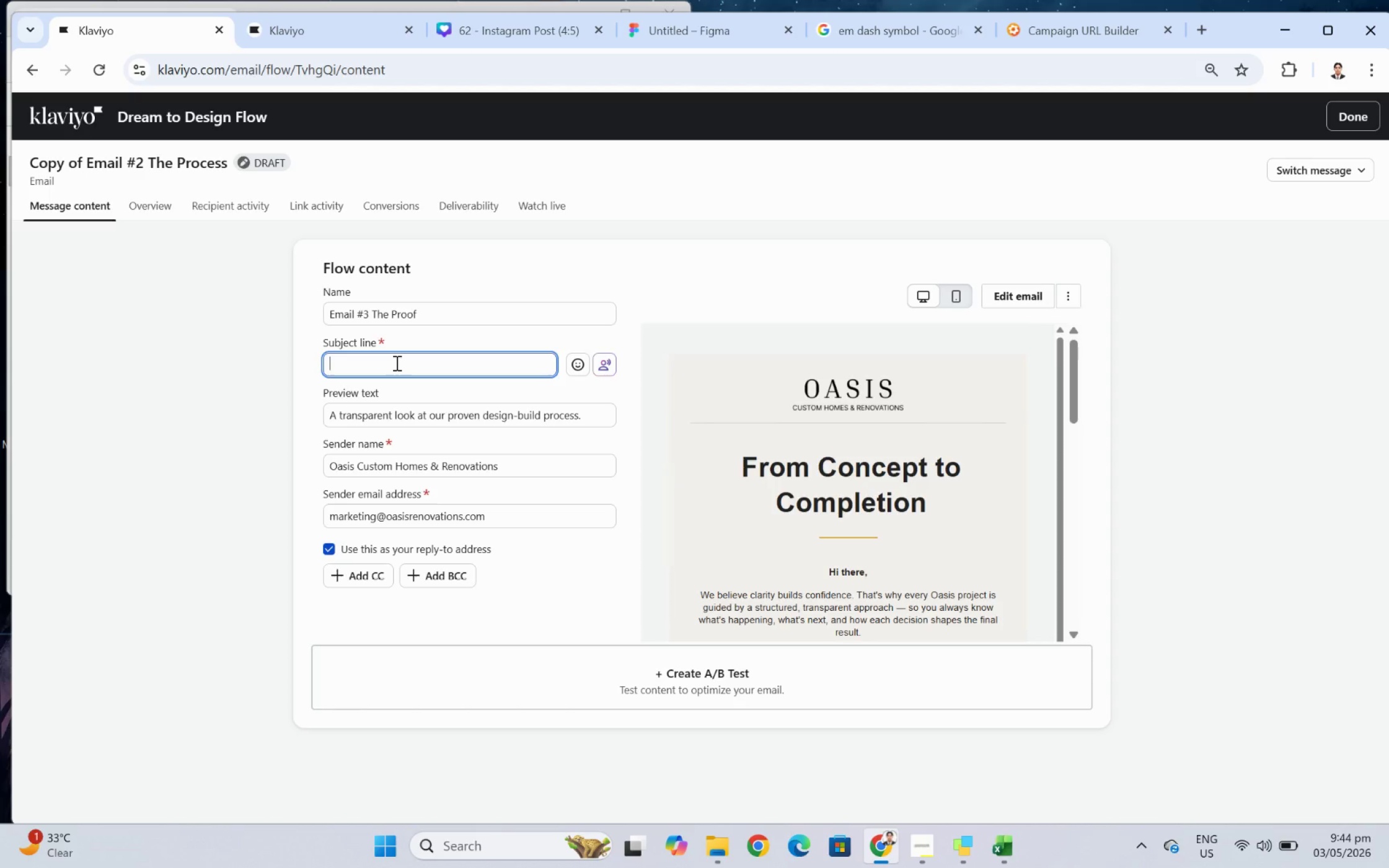 
wait(12.82)
 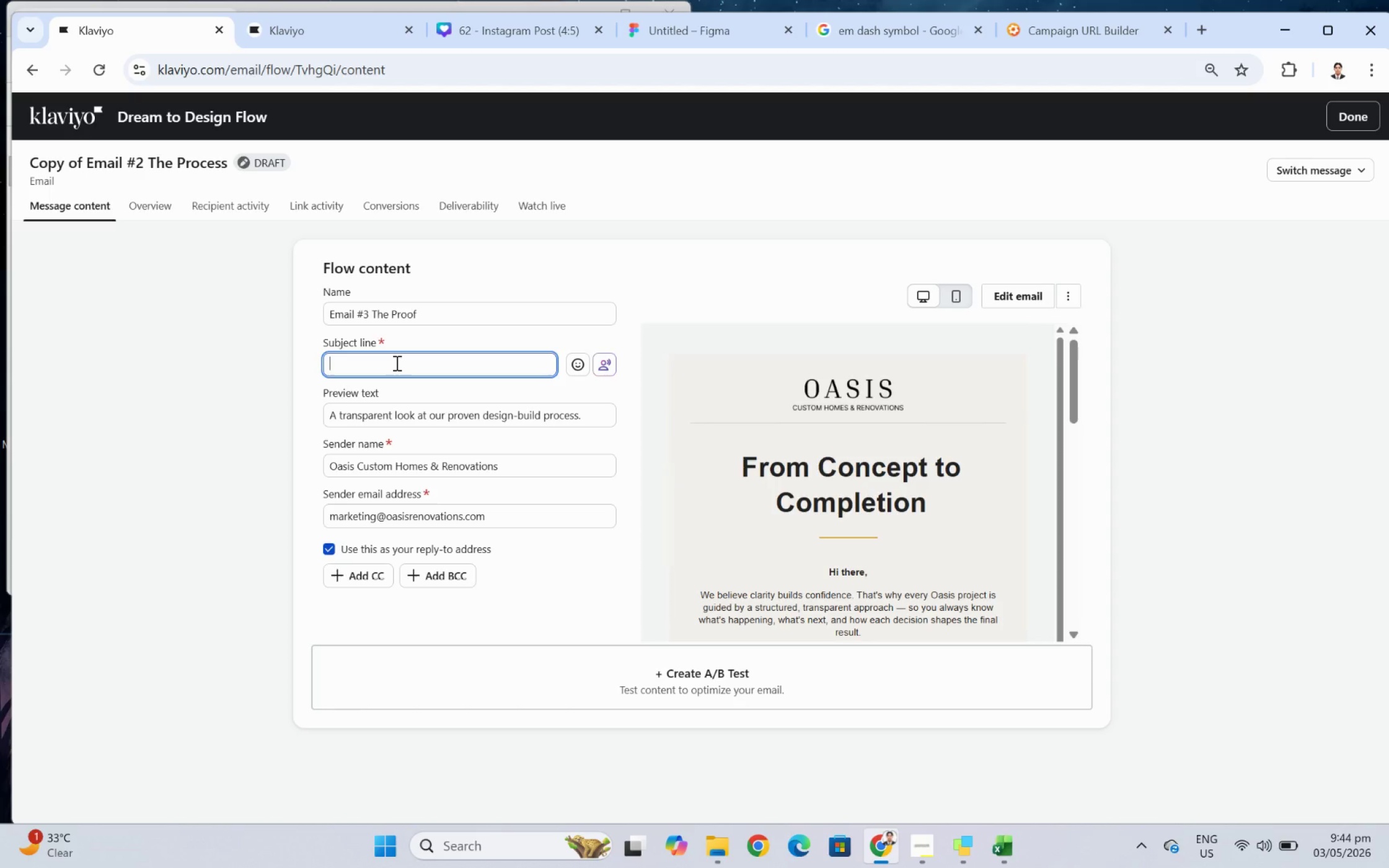 
left_click([395, 362])
 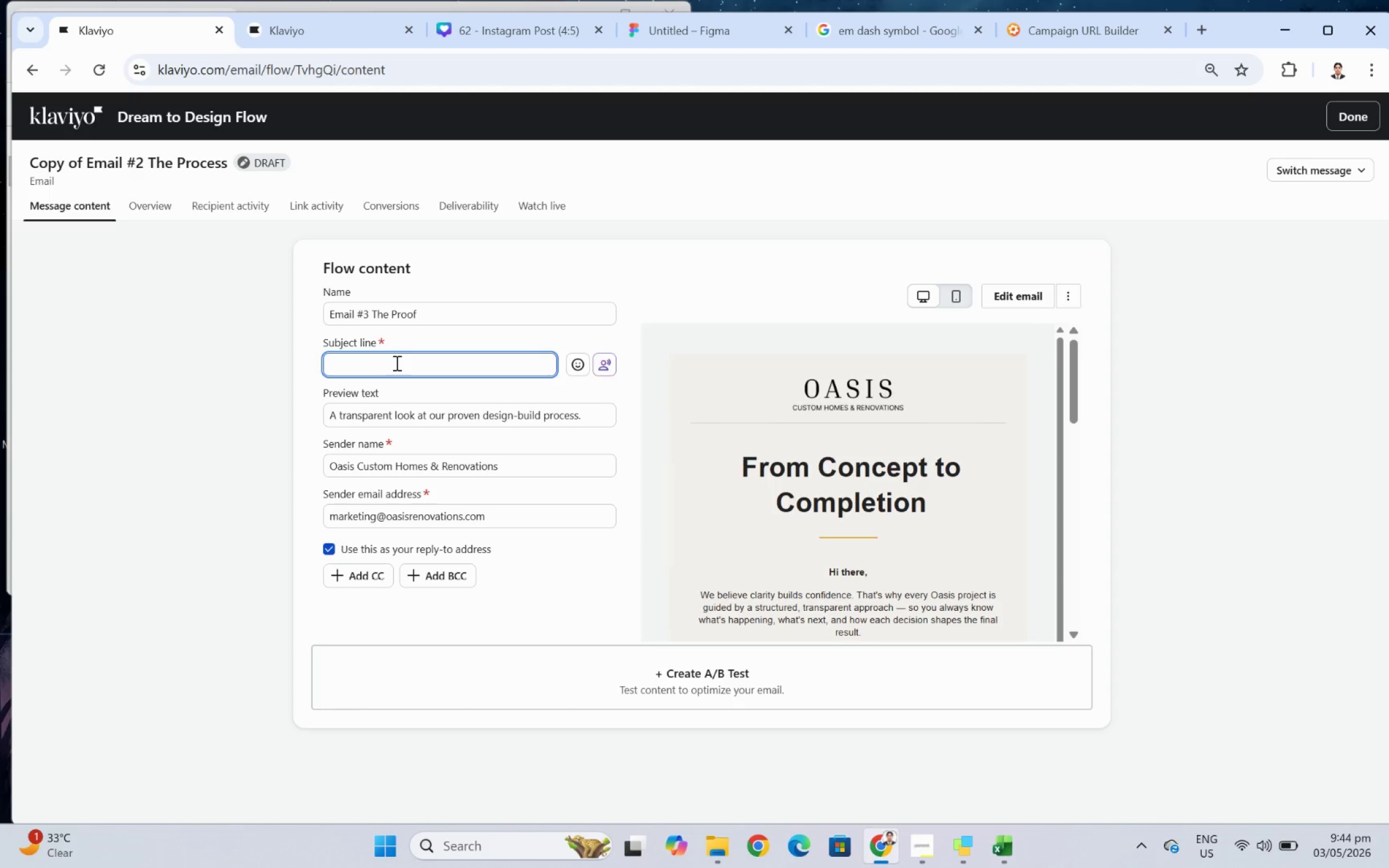 
wait(18.42)
 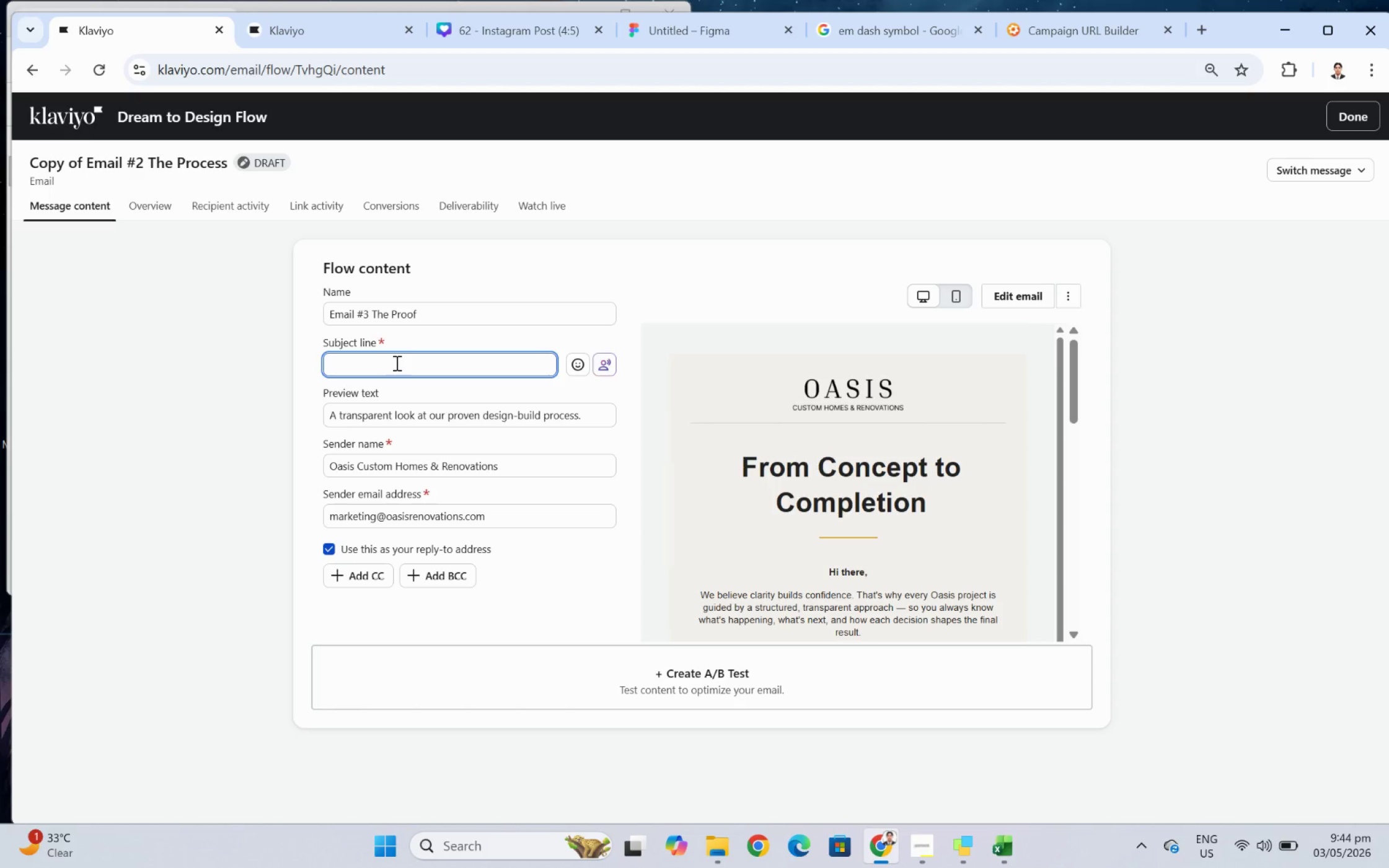 
left_click([524, 313])
 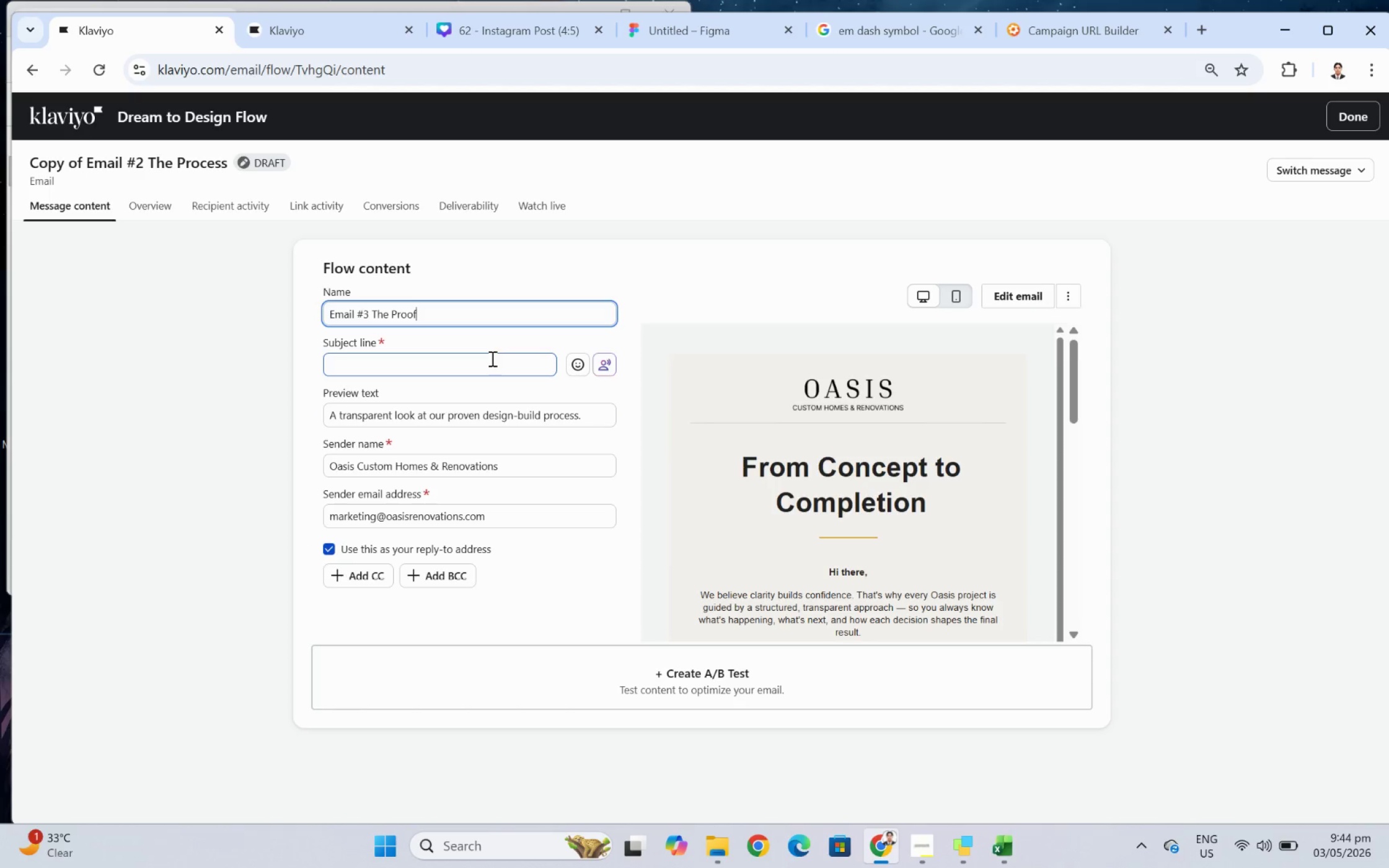 
left_click([491, 359])
 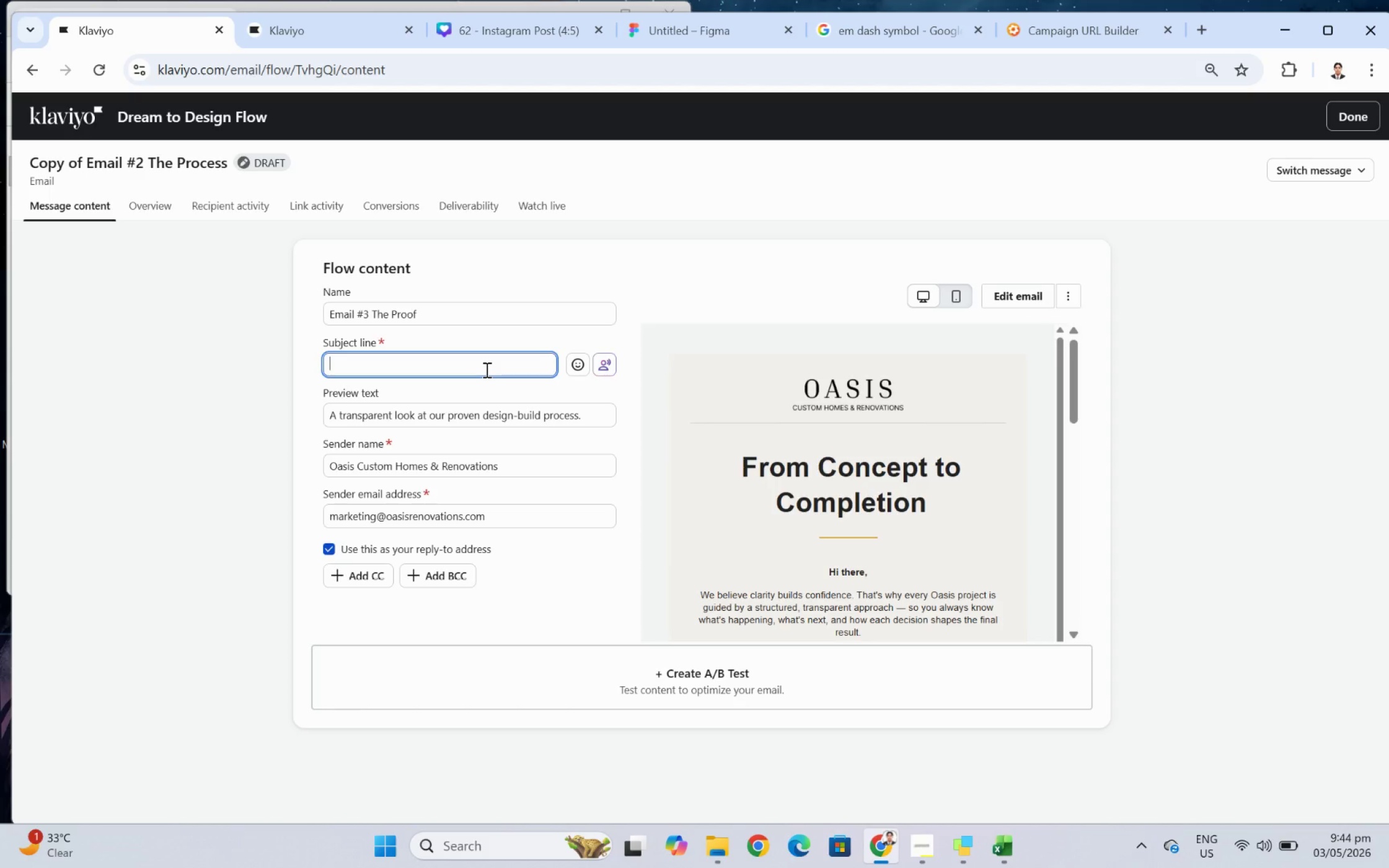 
wait(13.93)
 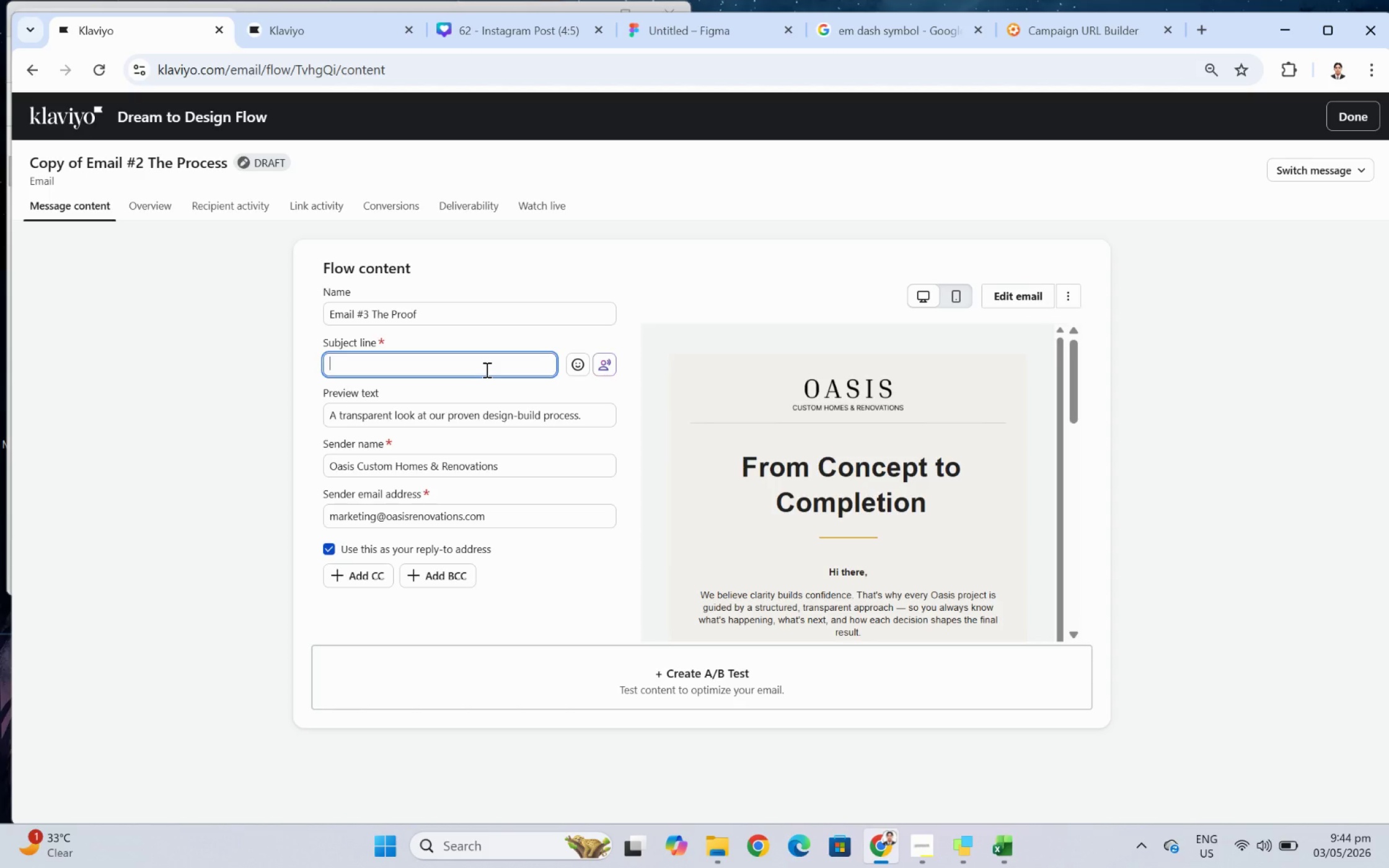 
key(Shift+A)
 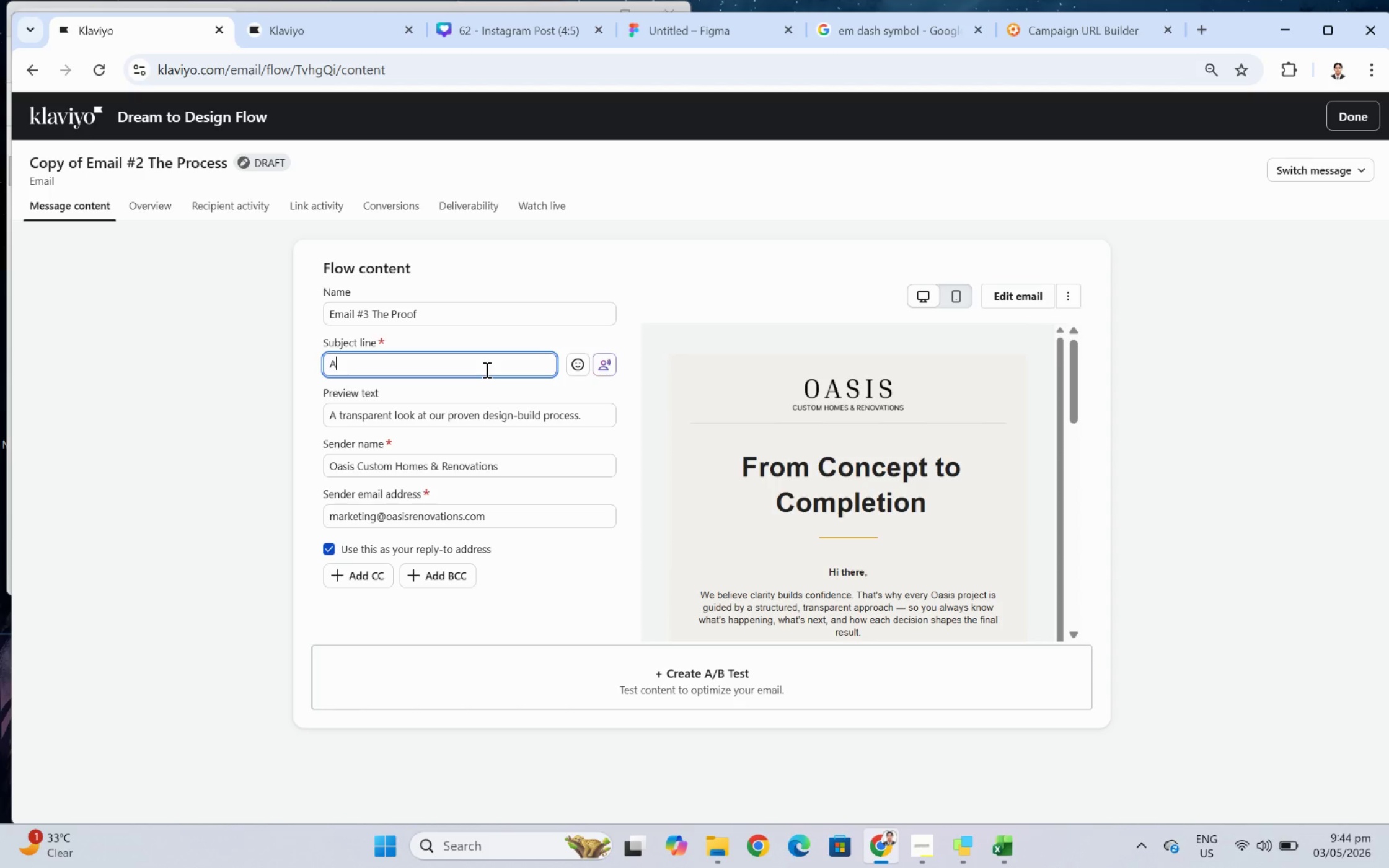 
double_click([485, 369])
 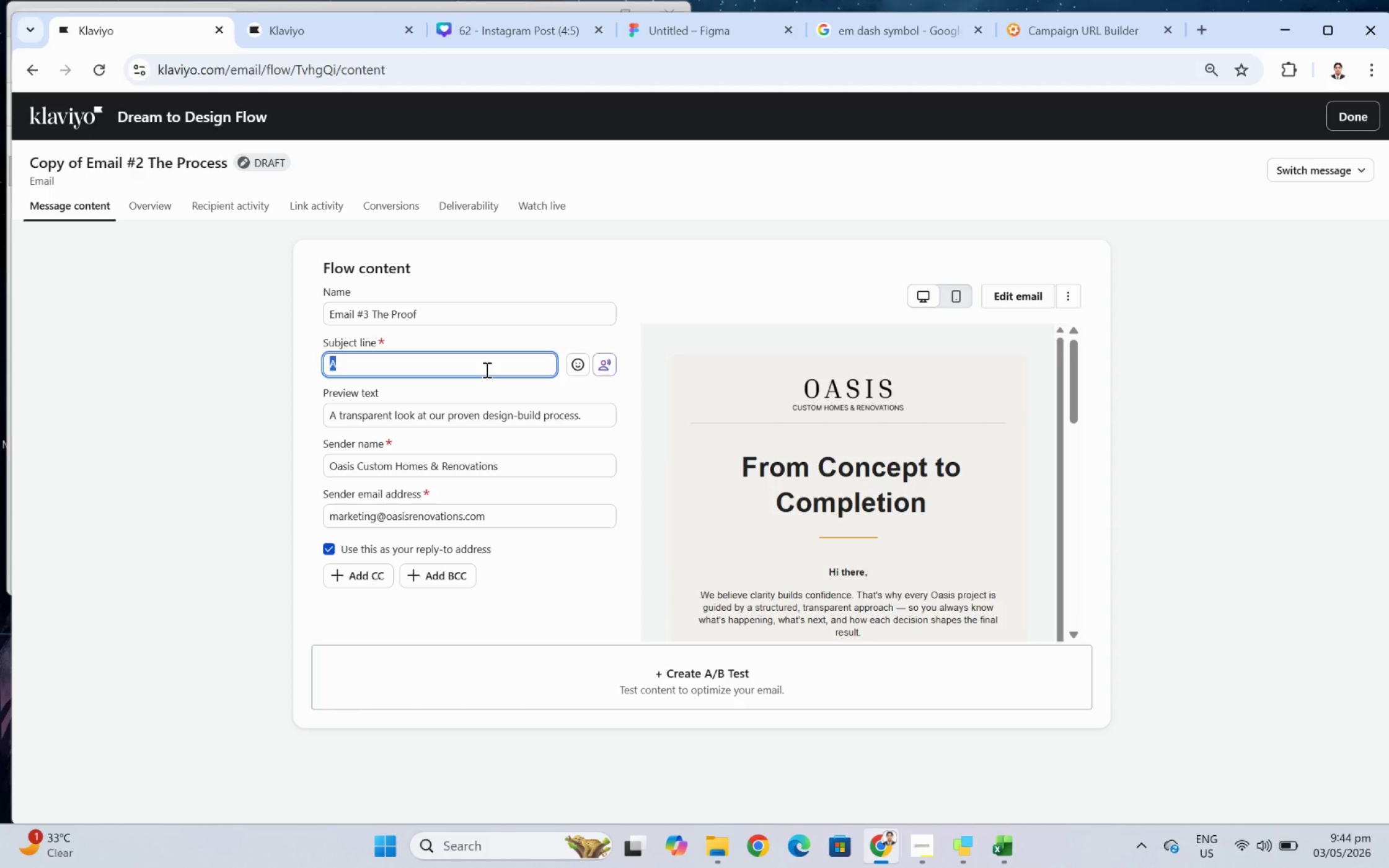 
wait(6.03)
 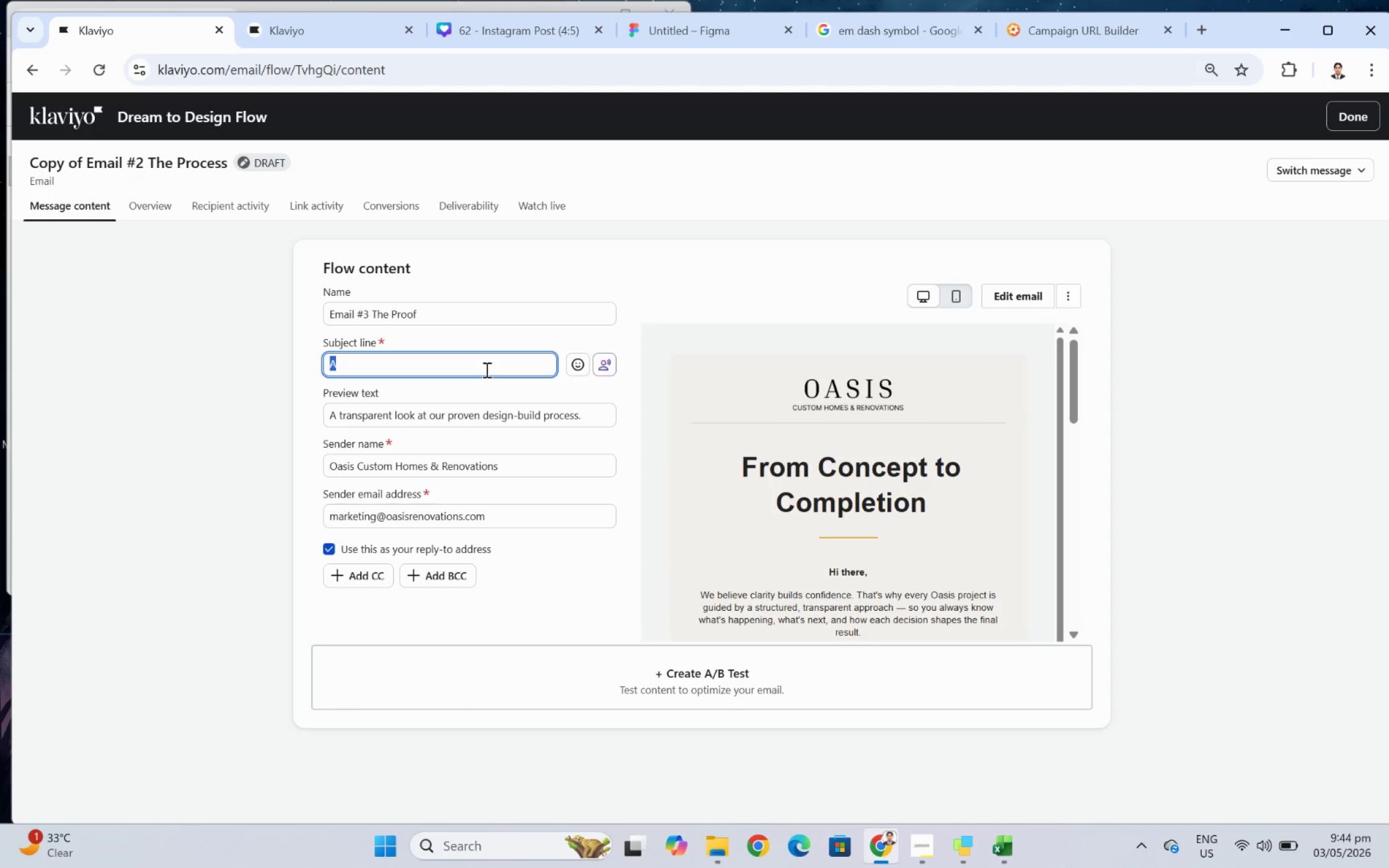 
type(A Transfir)
key(Backspace)
key(Backspace)
type(ormation )
 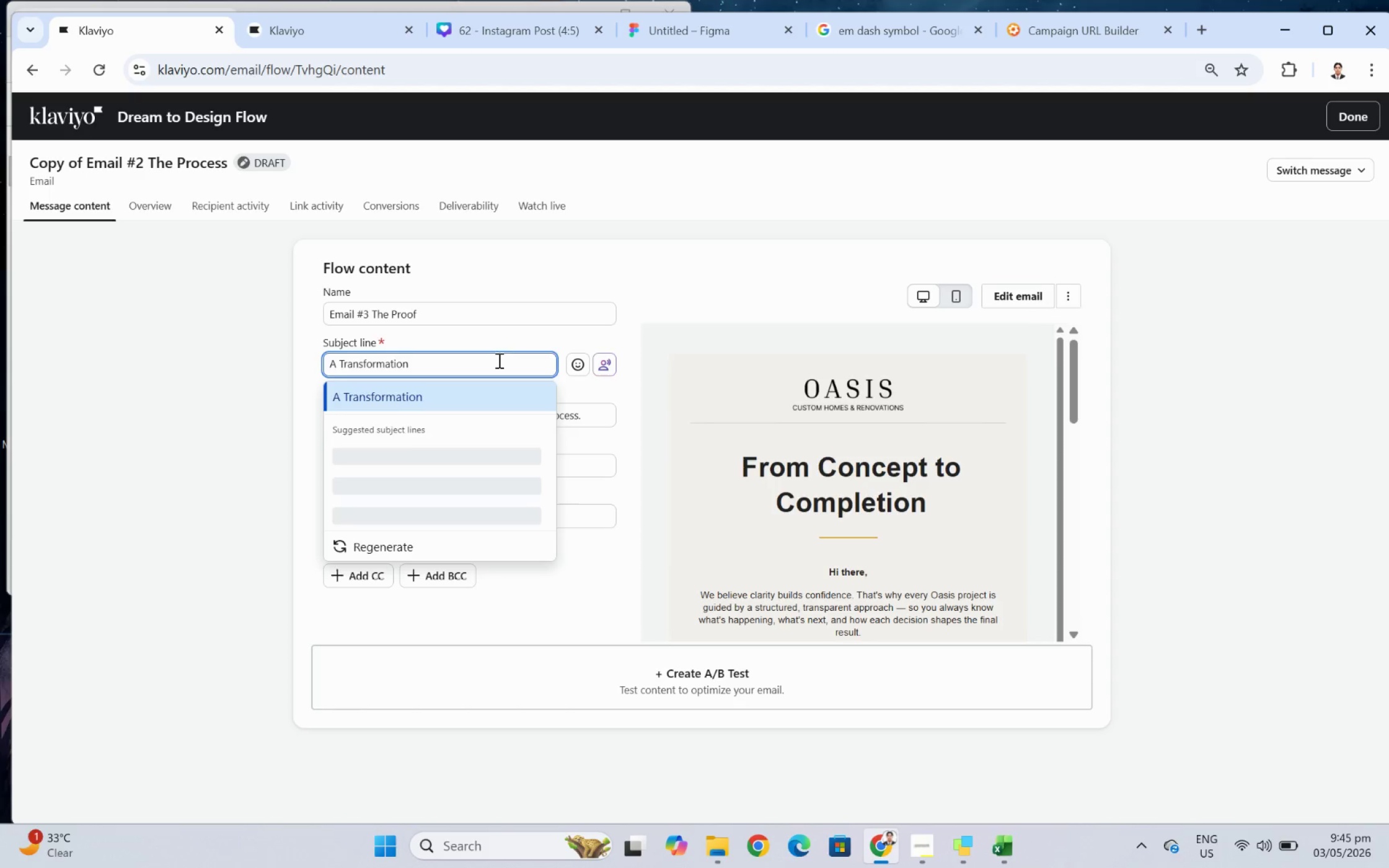 
type(Worth Seeing)
 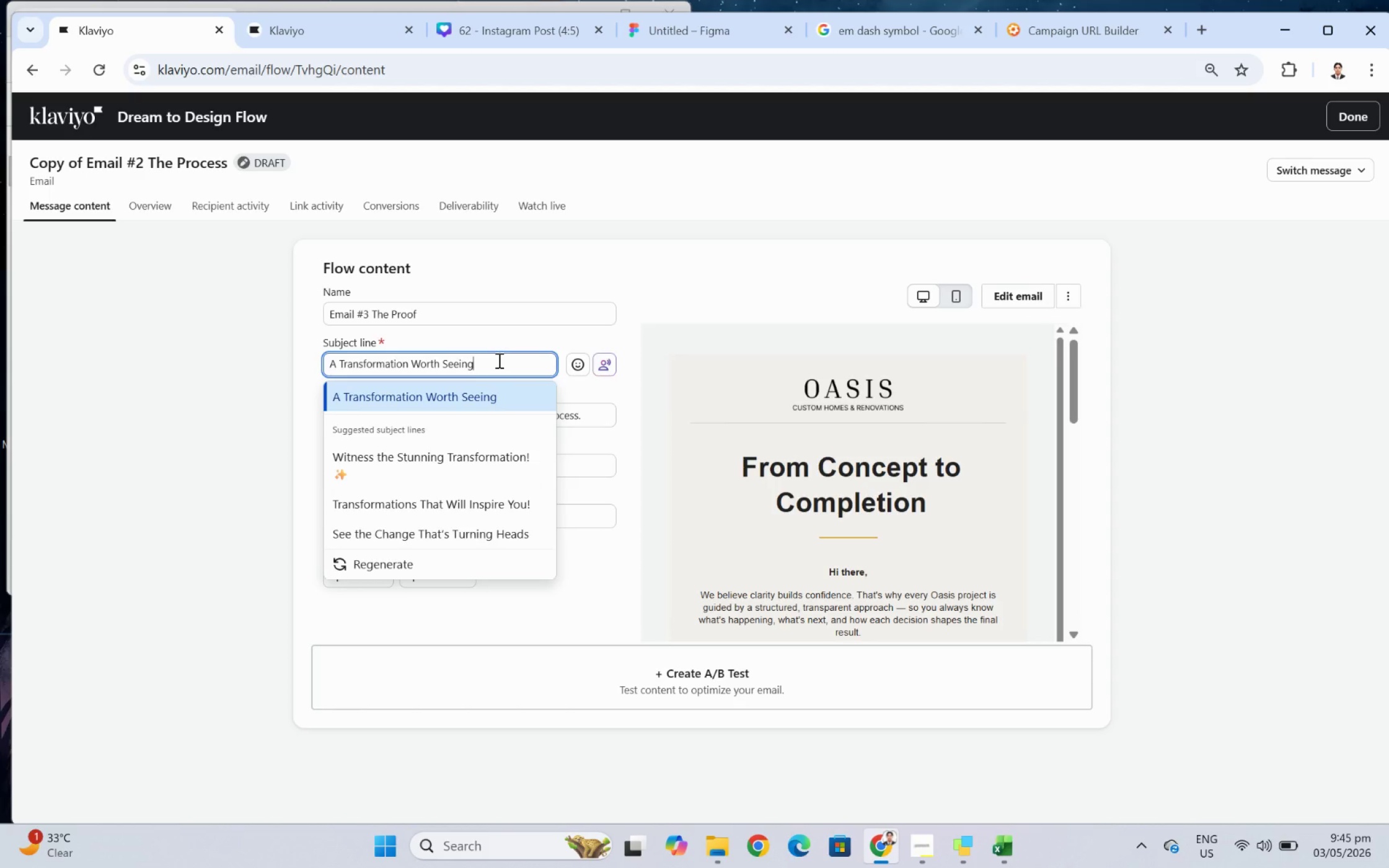 
wait(7.61)
 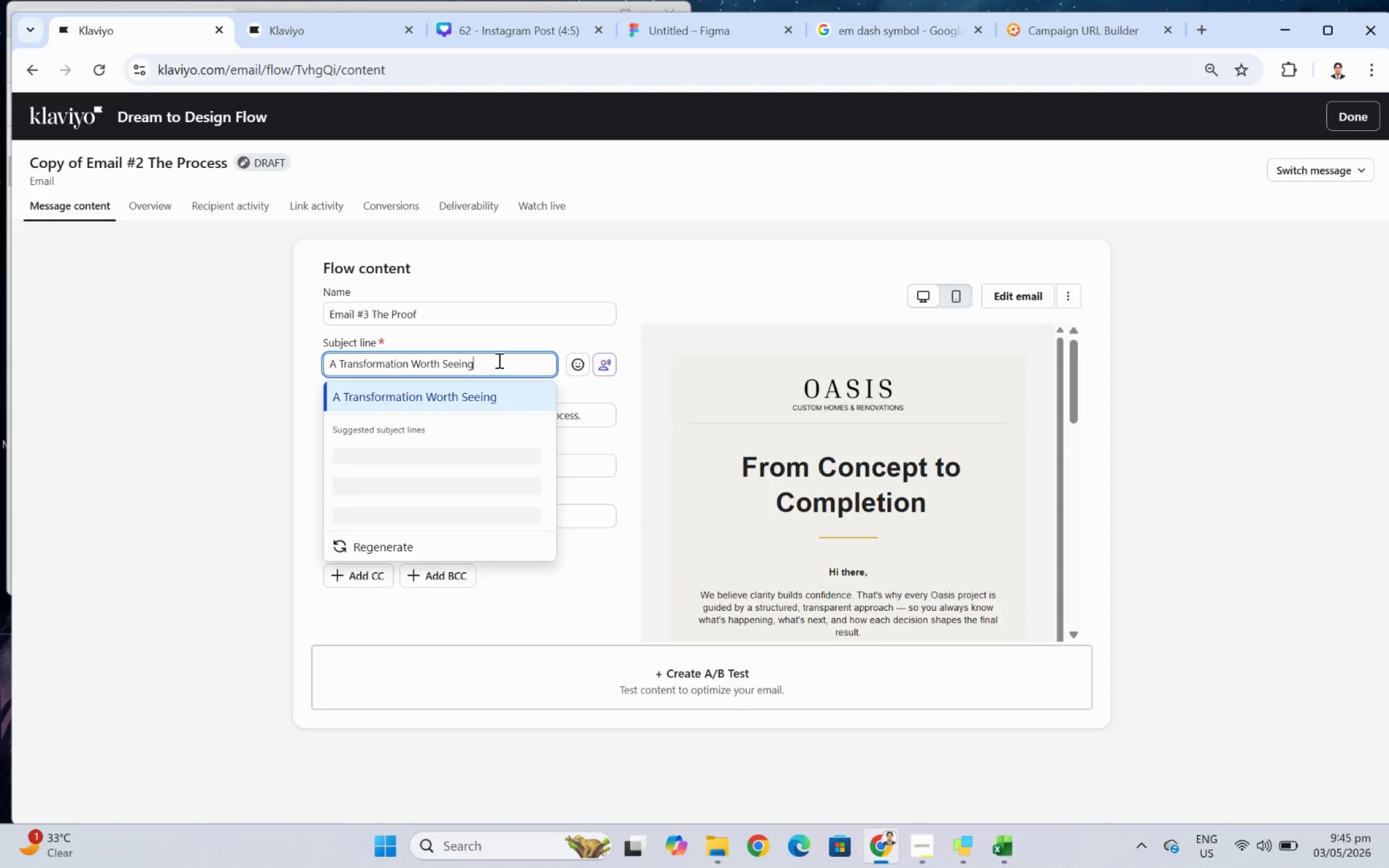 
left_click([571, 333])
 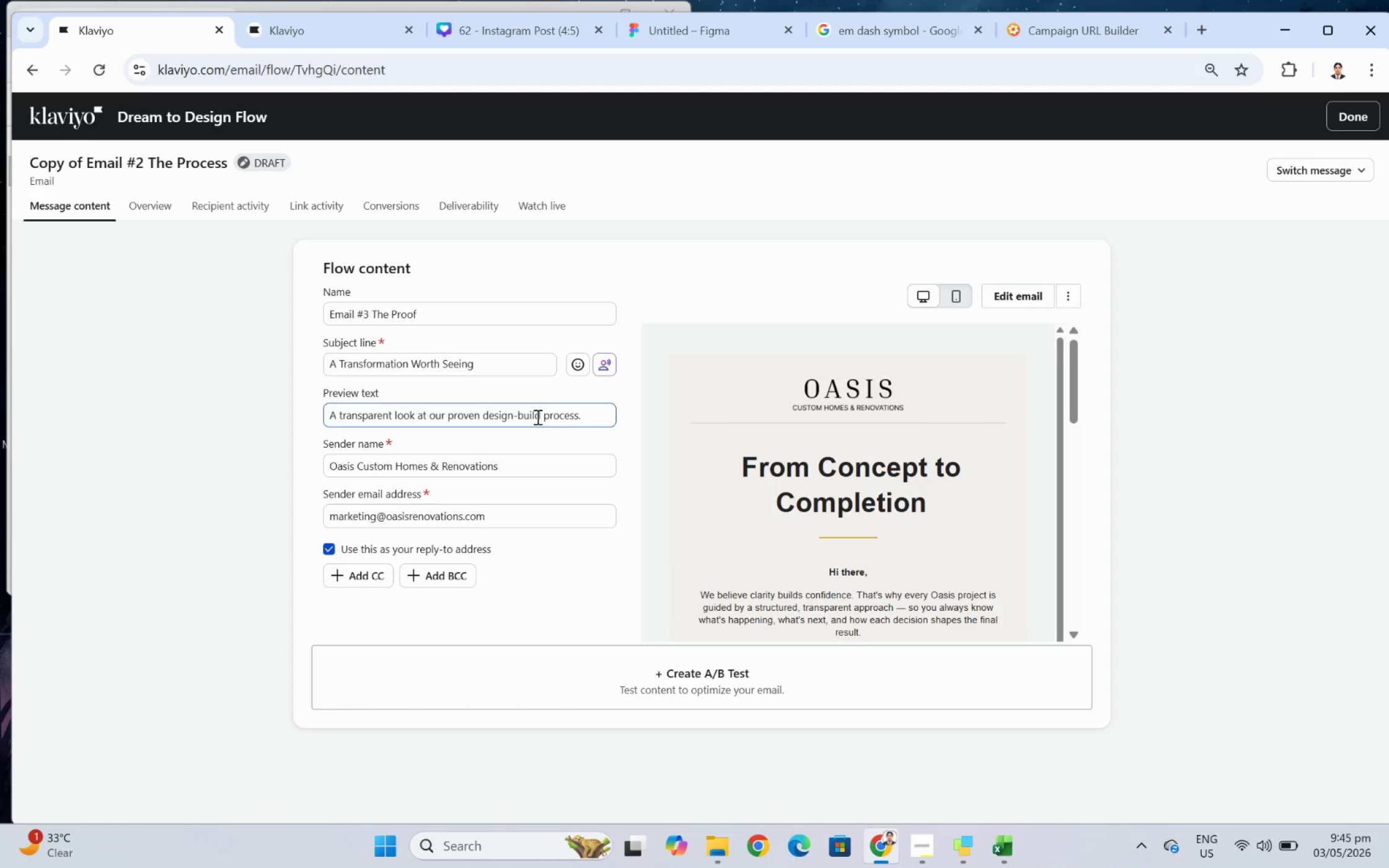 
double_click([536, 415])
 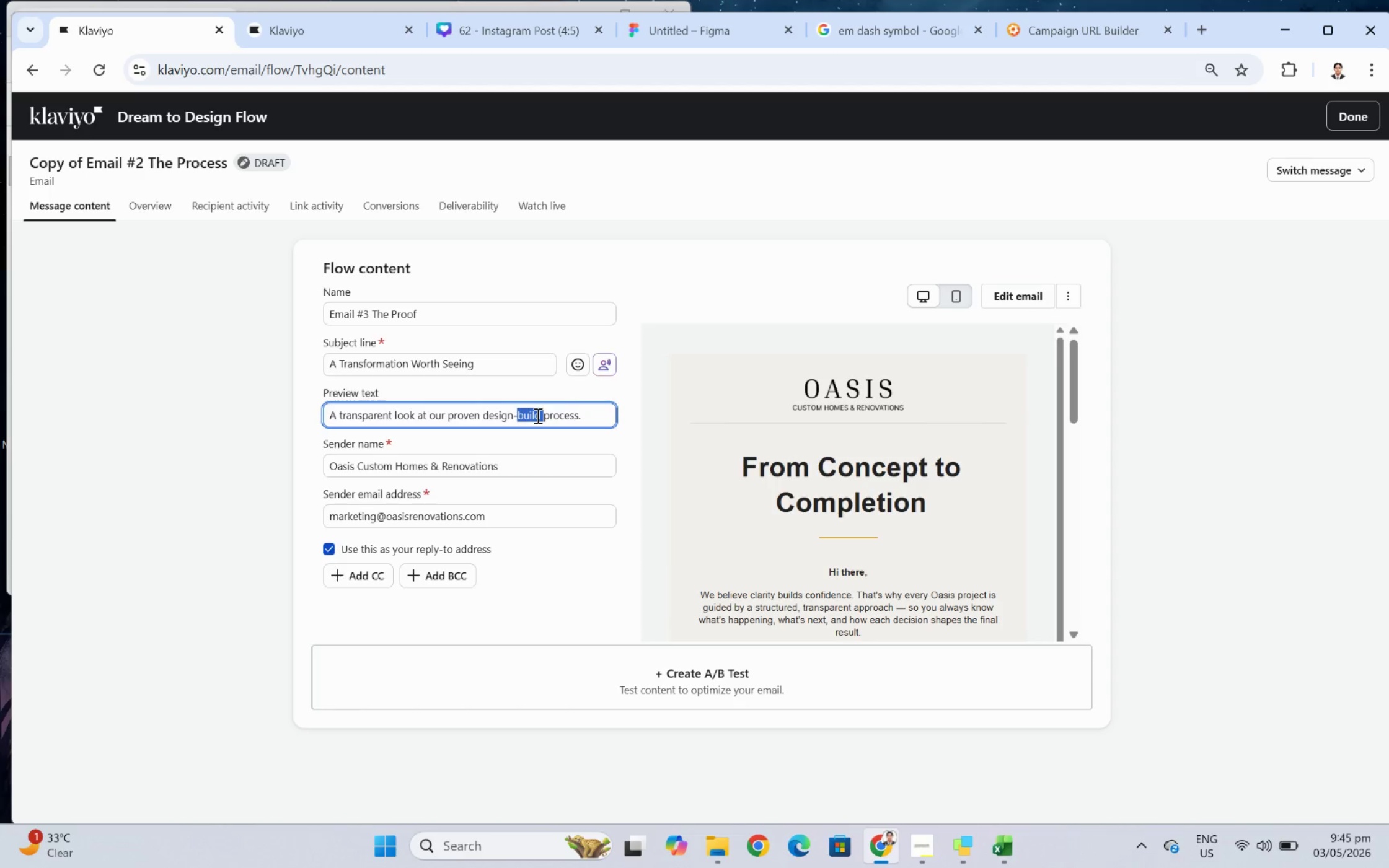 
triple_click([536, 415])
 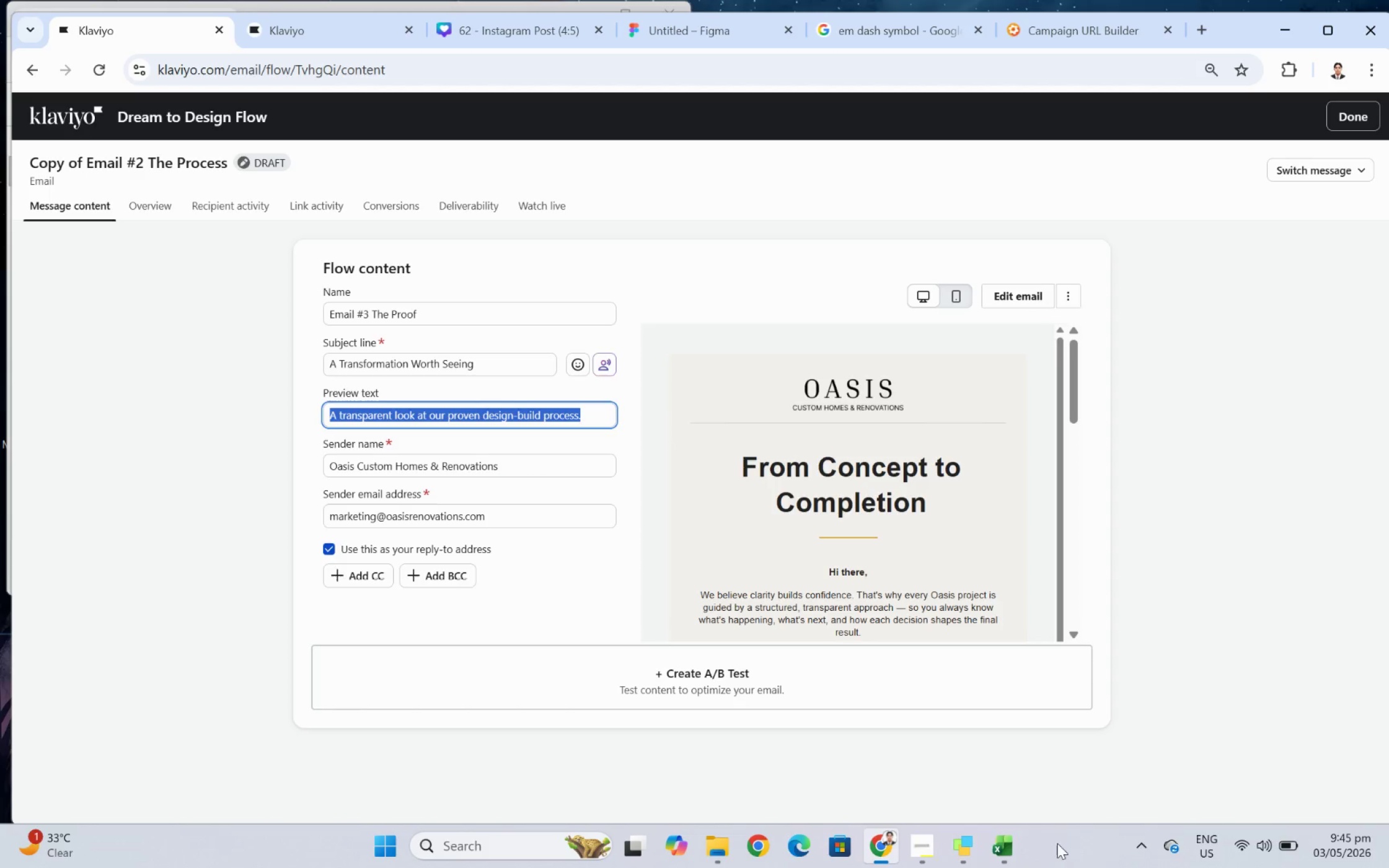 
left_click([919, 836])